 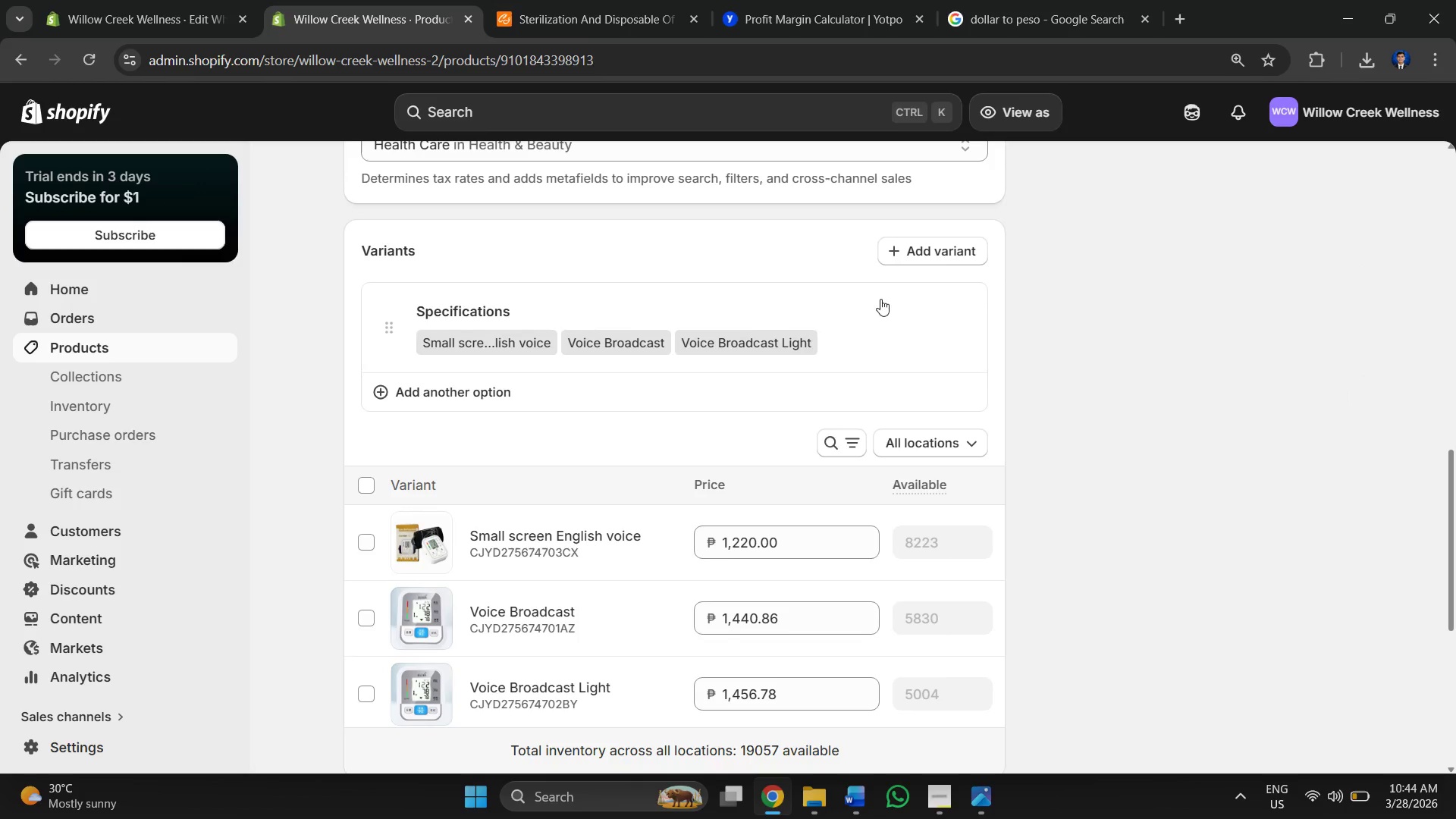 
scroll: coordinate [880, 297], scroll_direction: down, amount: 1.0
 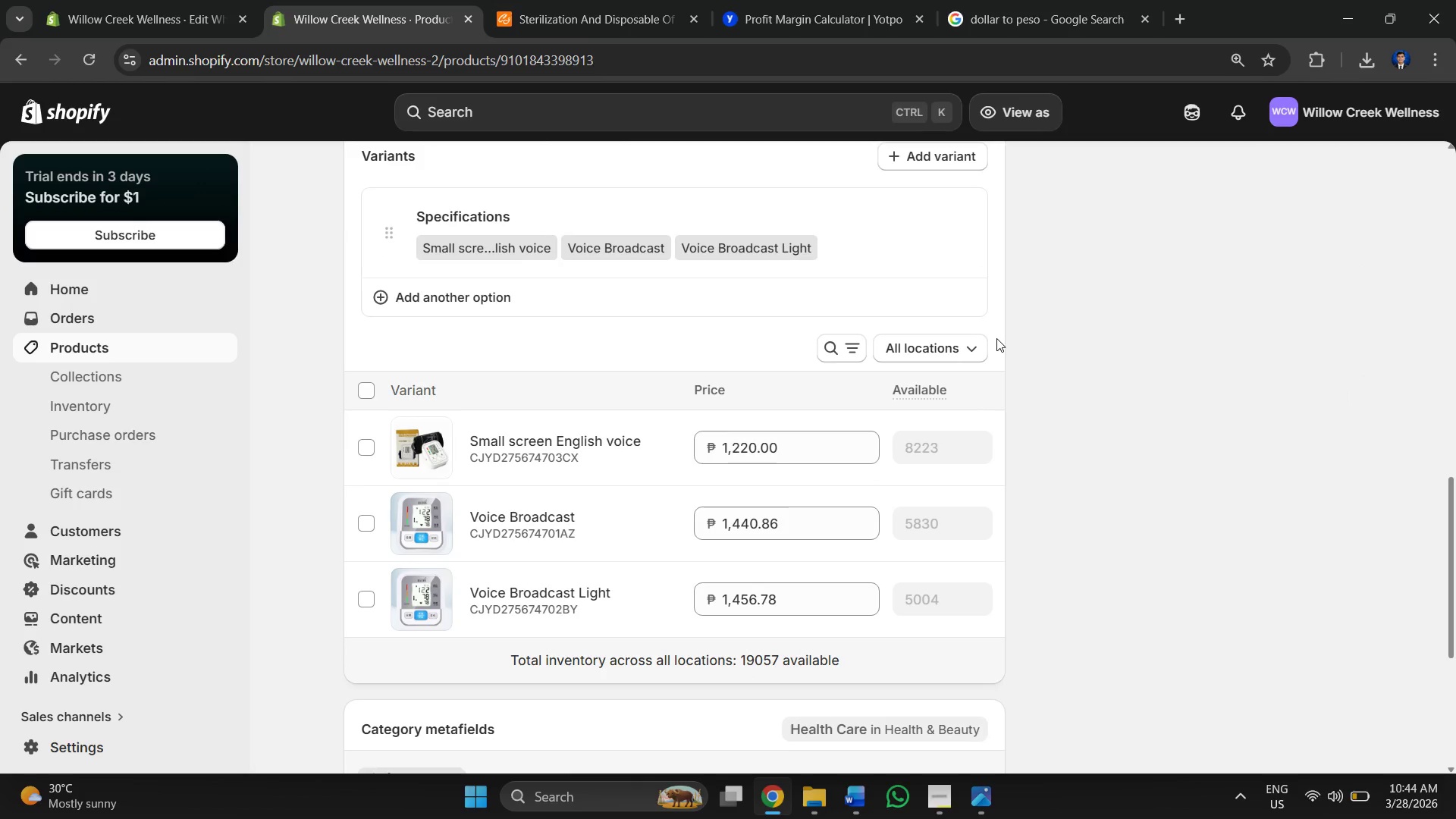 
key(Meta+PrintScreen)
 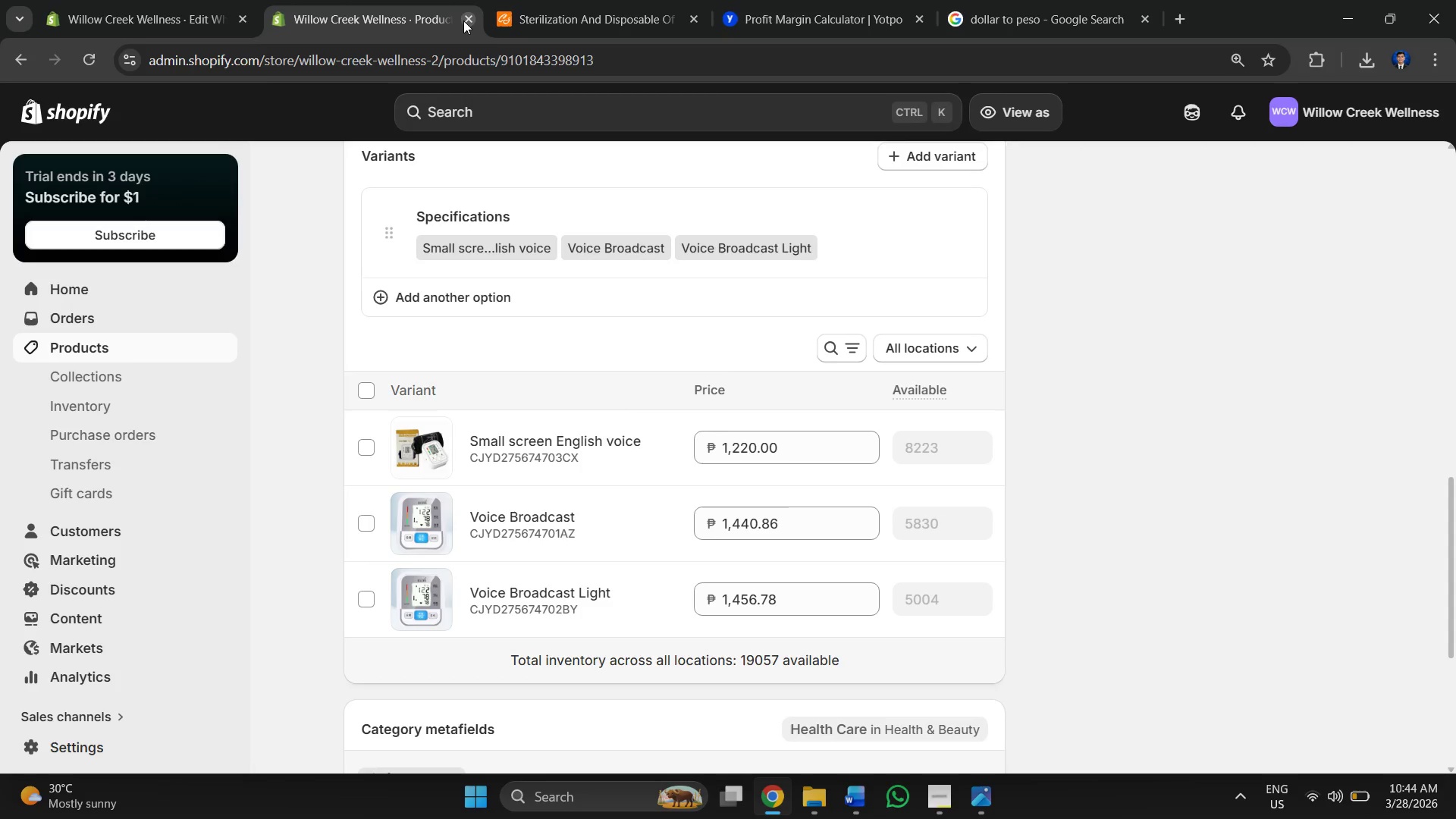 
left_click([193, 0])
 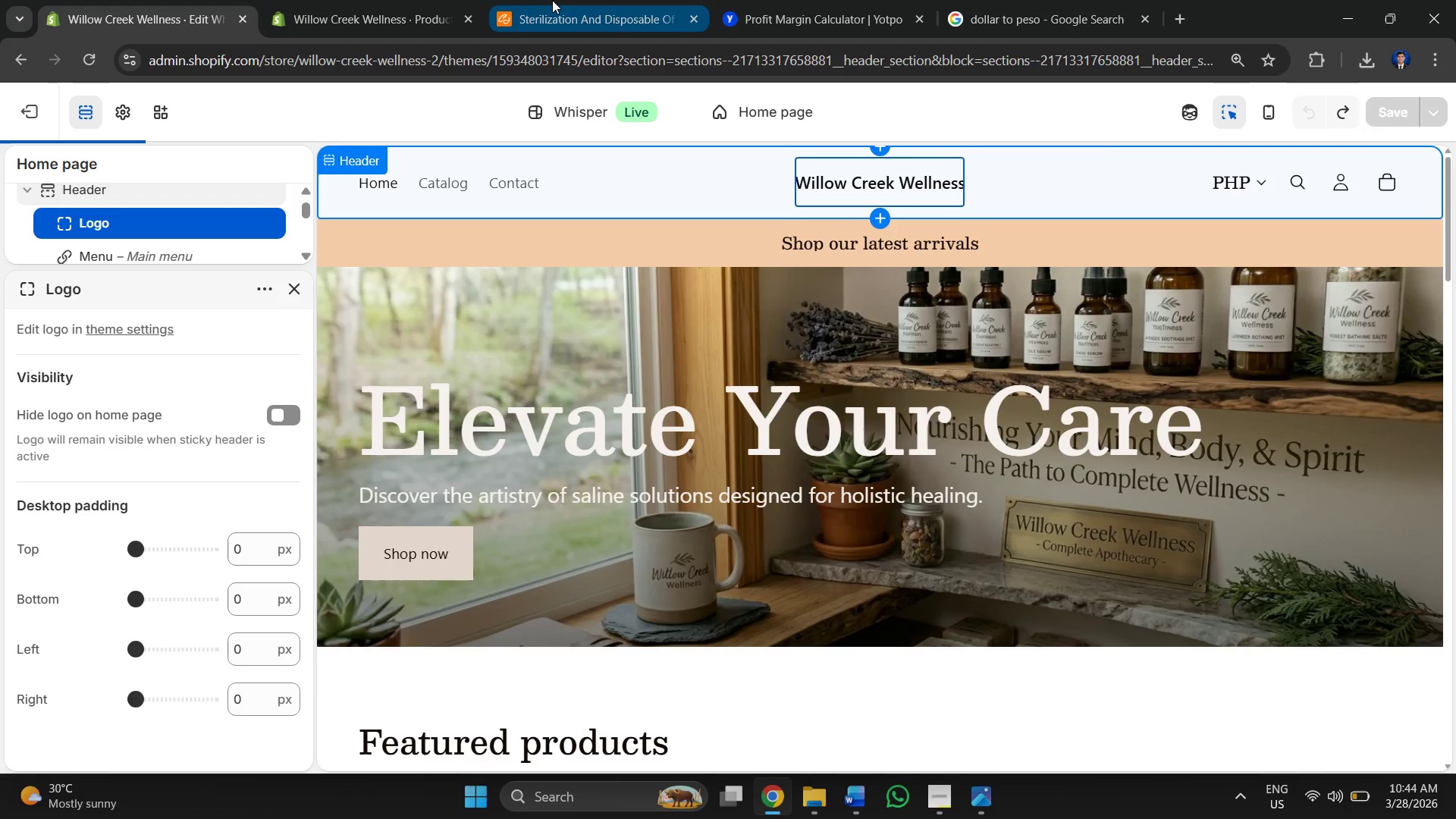 
key(Alt+Tab)
 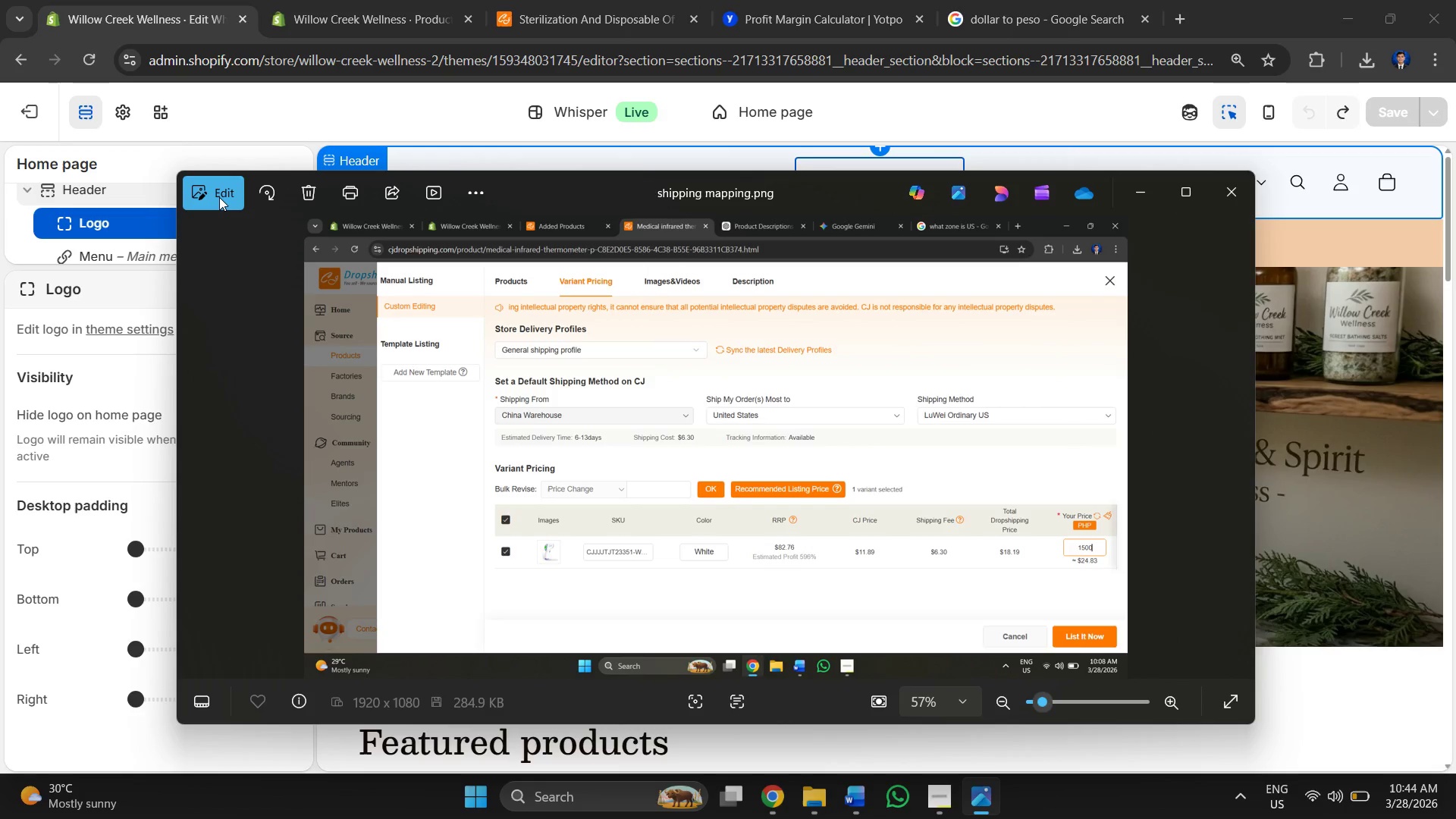 
wait(6.14)
 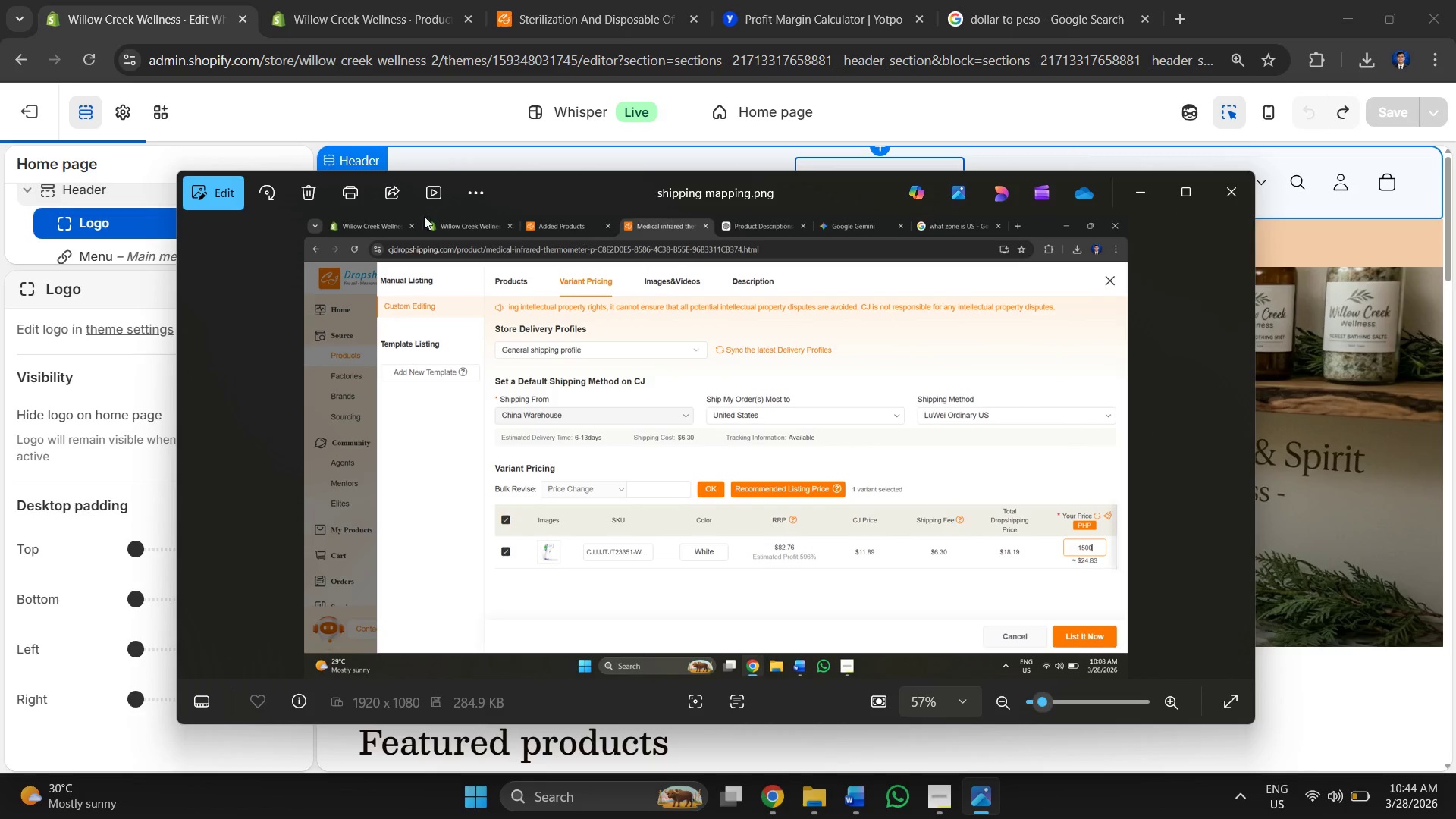 
left_click([1230, 186])
 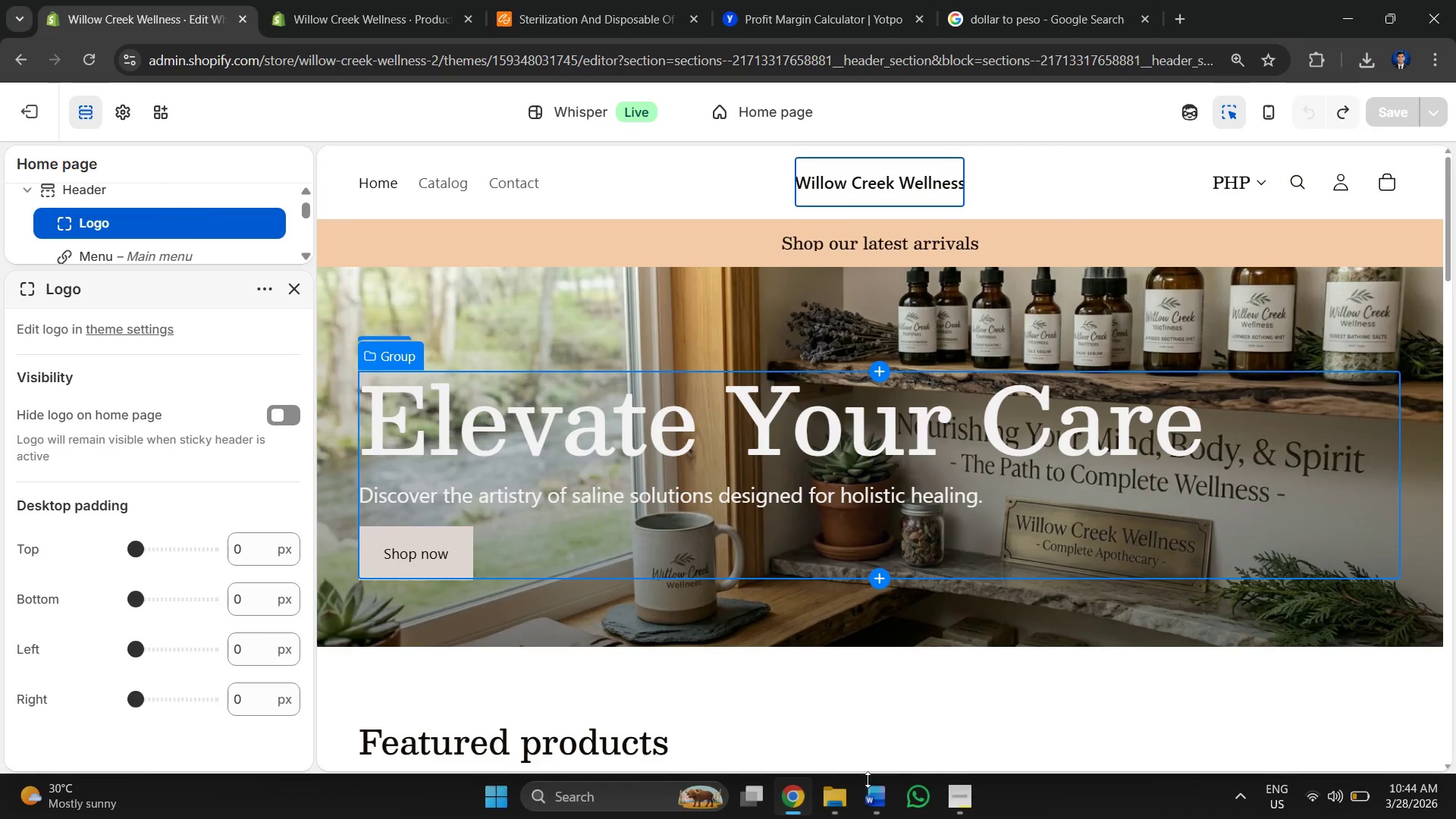 
left_click([840, 795])
 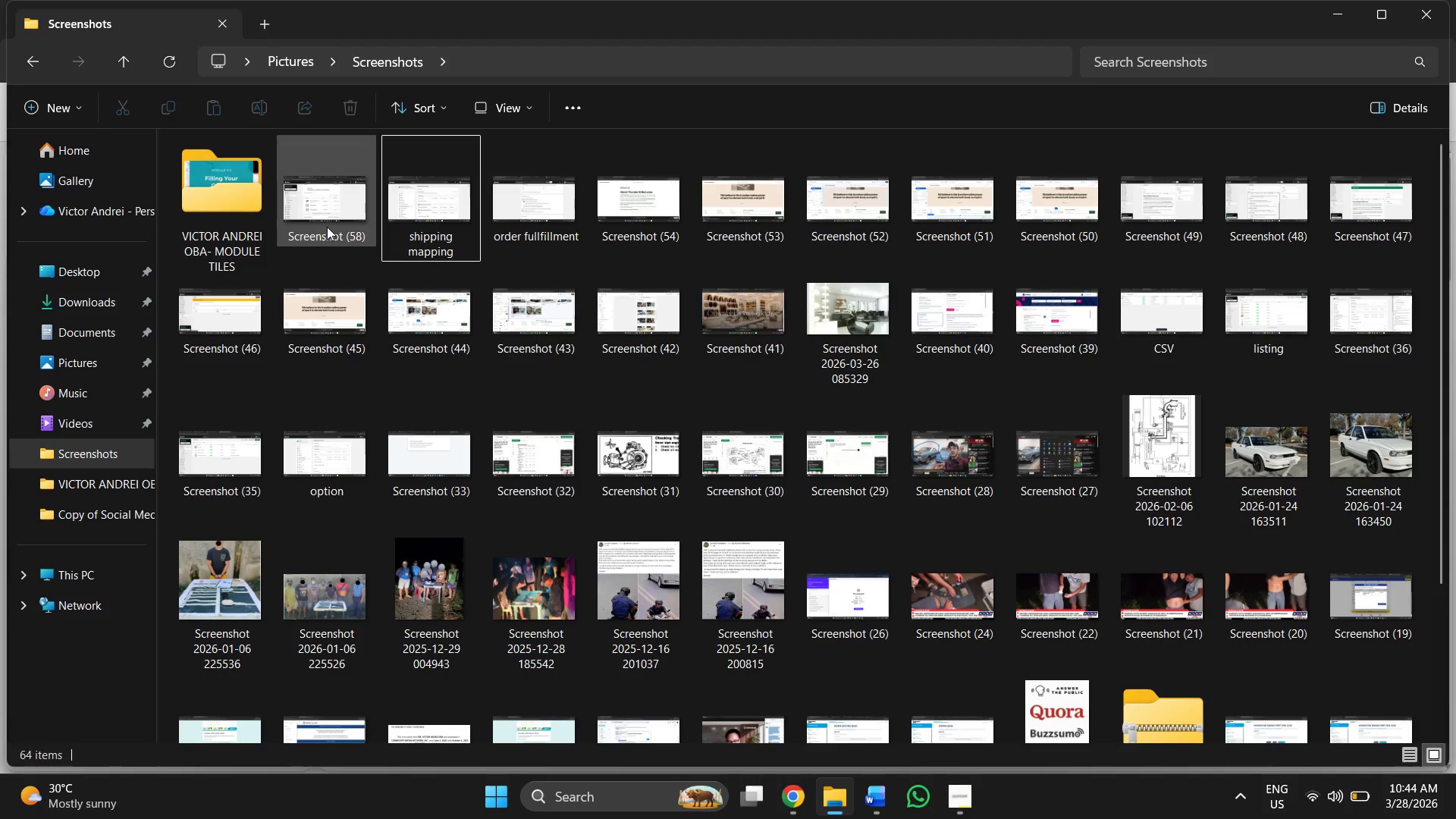 
right_click([327, 224])
 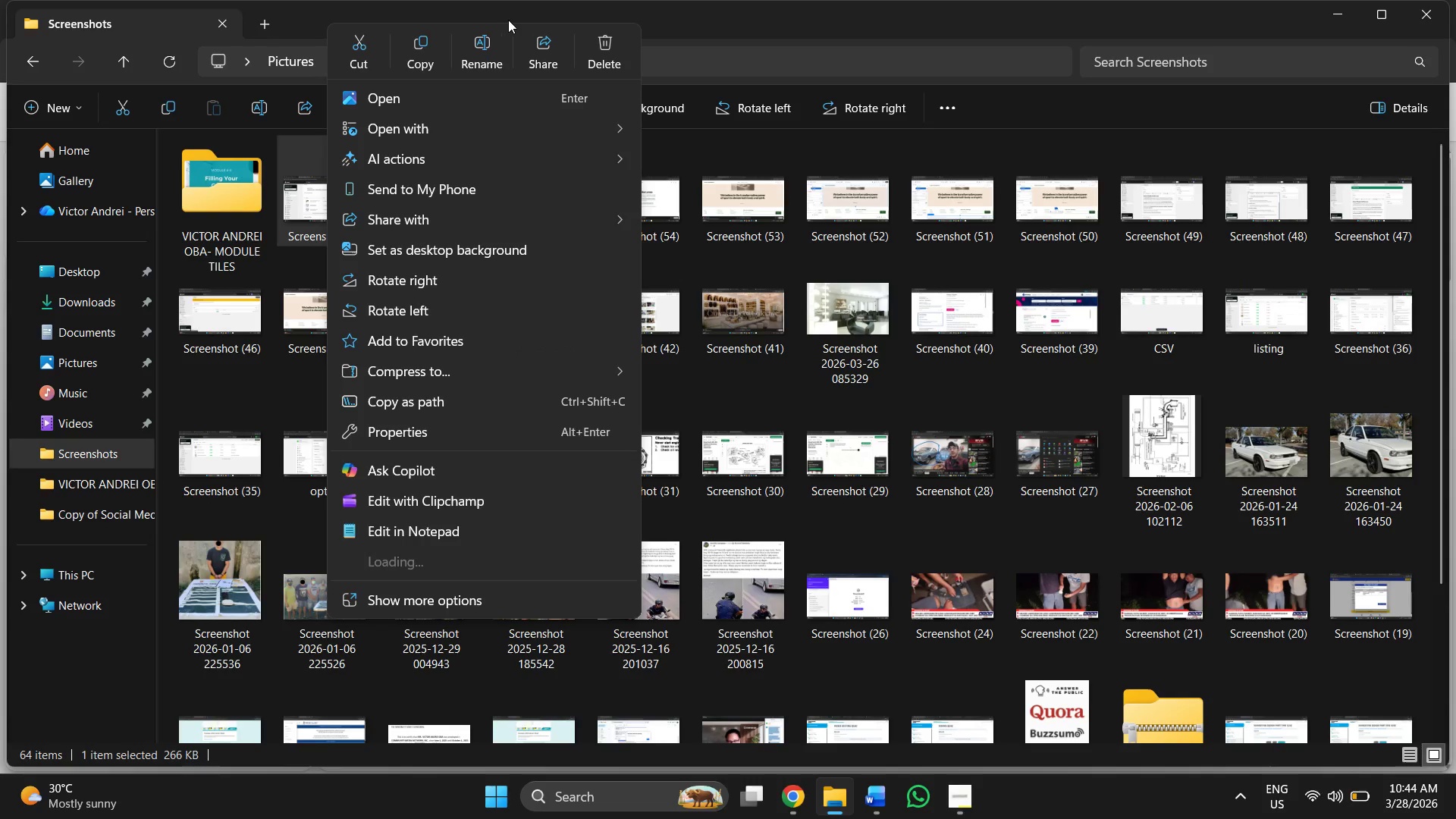 
left_click([468, 45])
 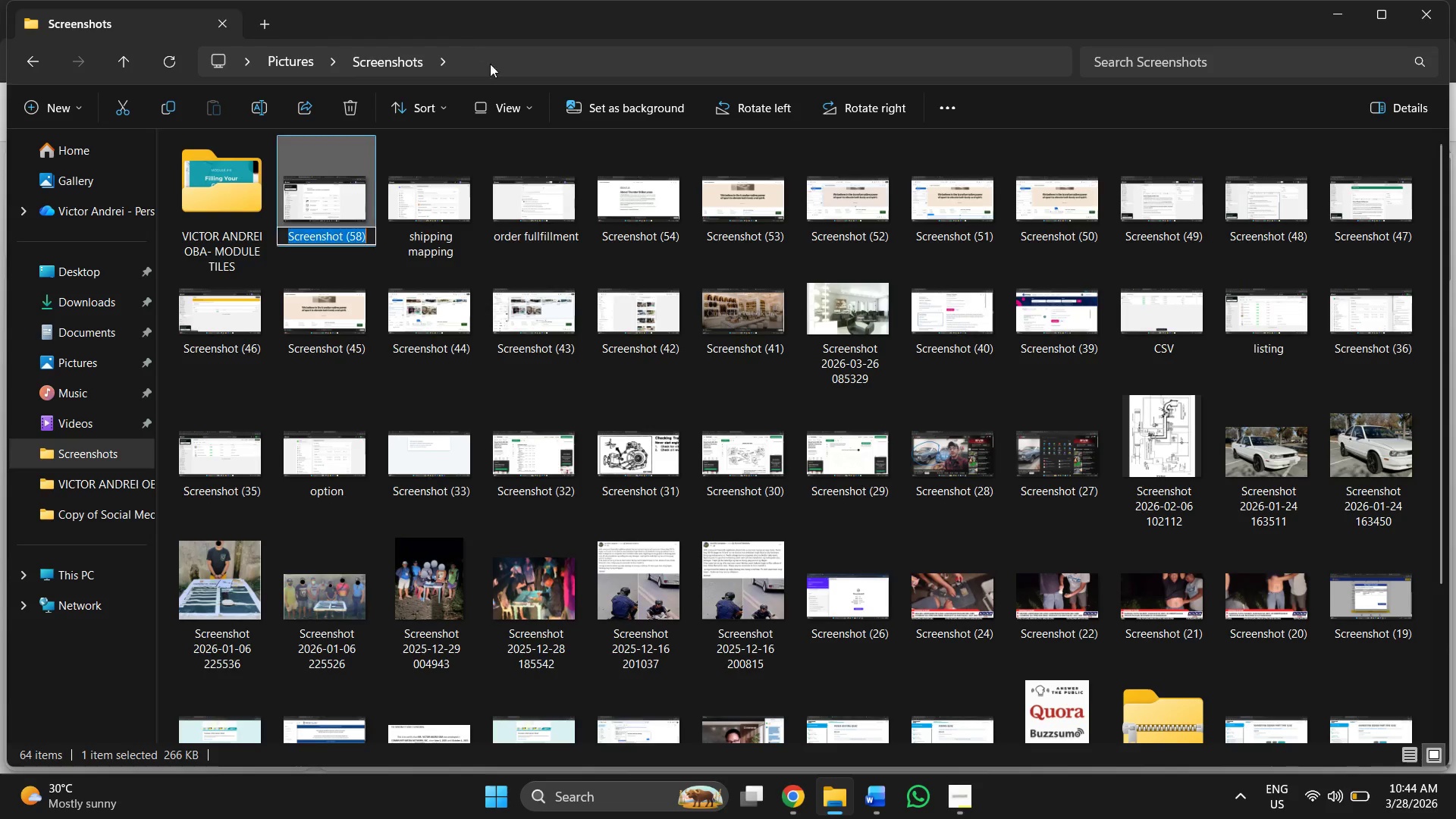 
key(Alt+Tab)
 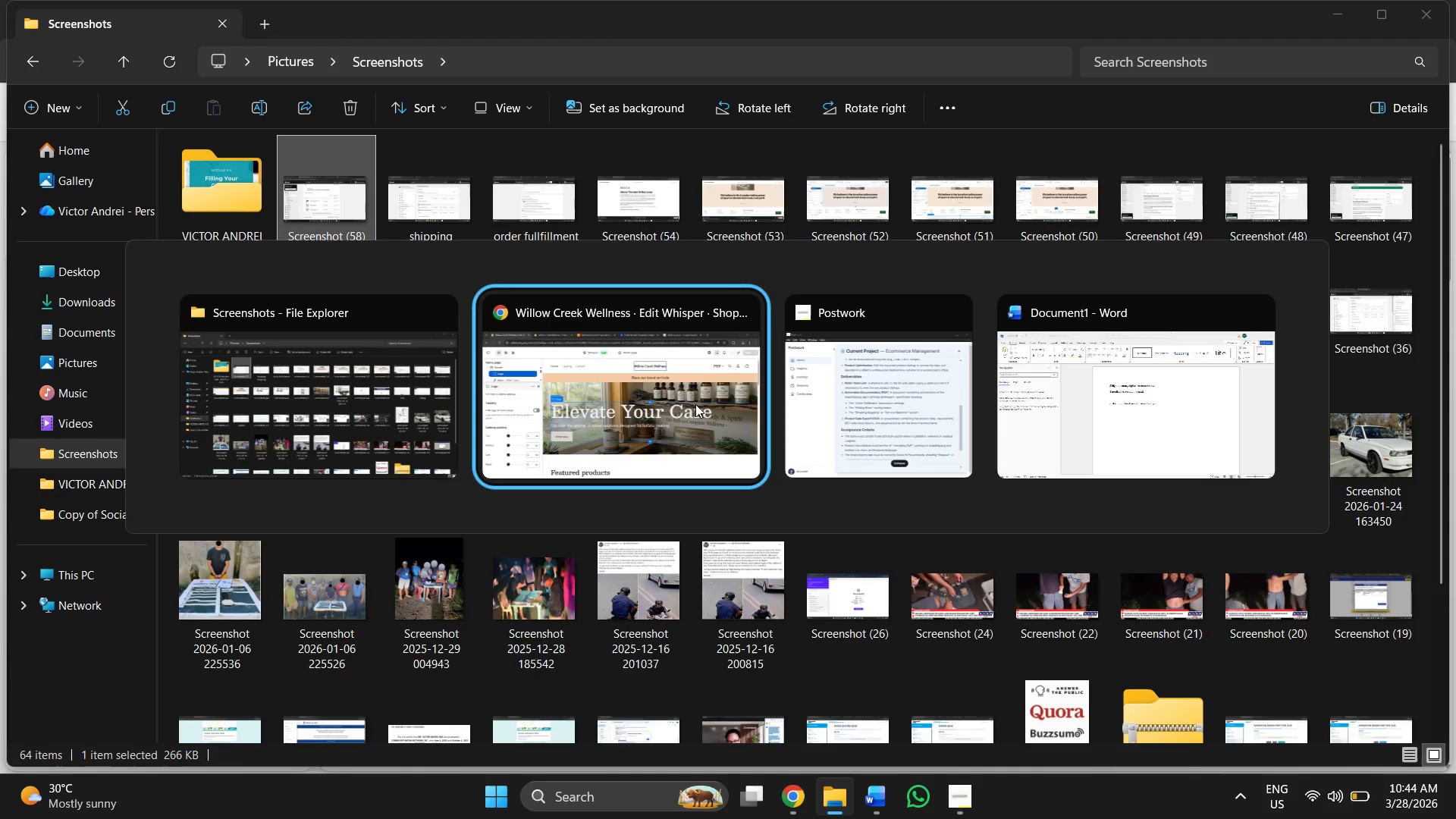 
key(Alt+Tab)